 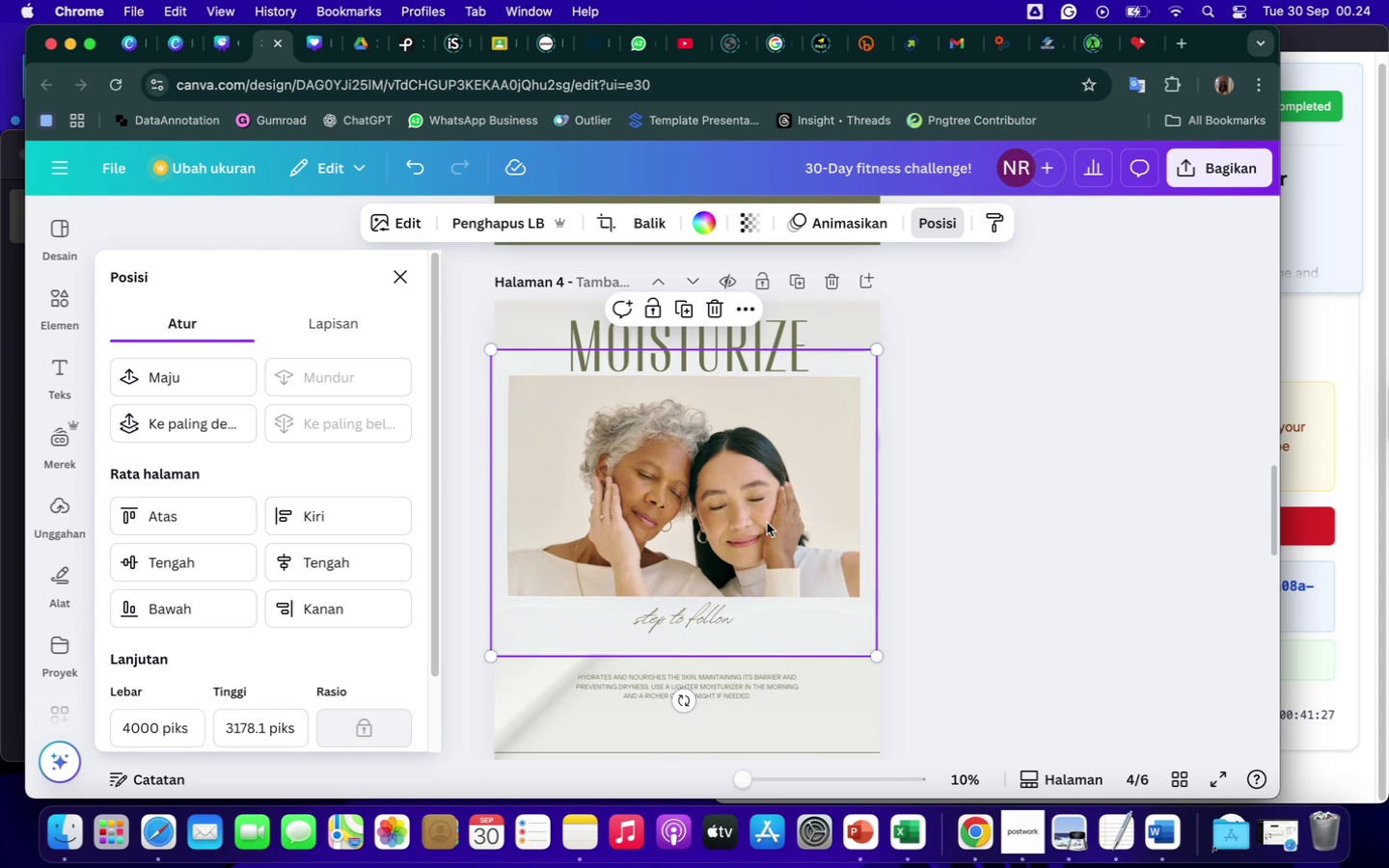 
double_click([767, 523])
 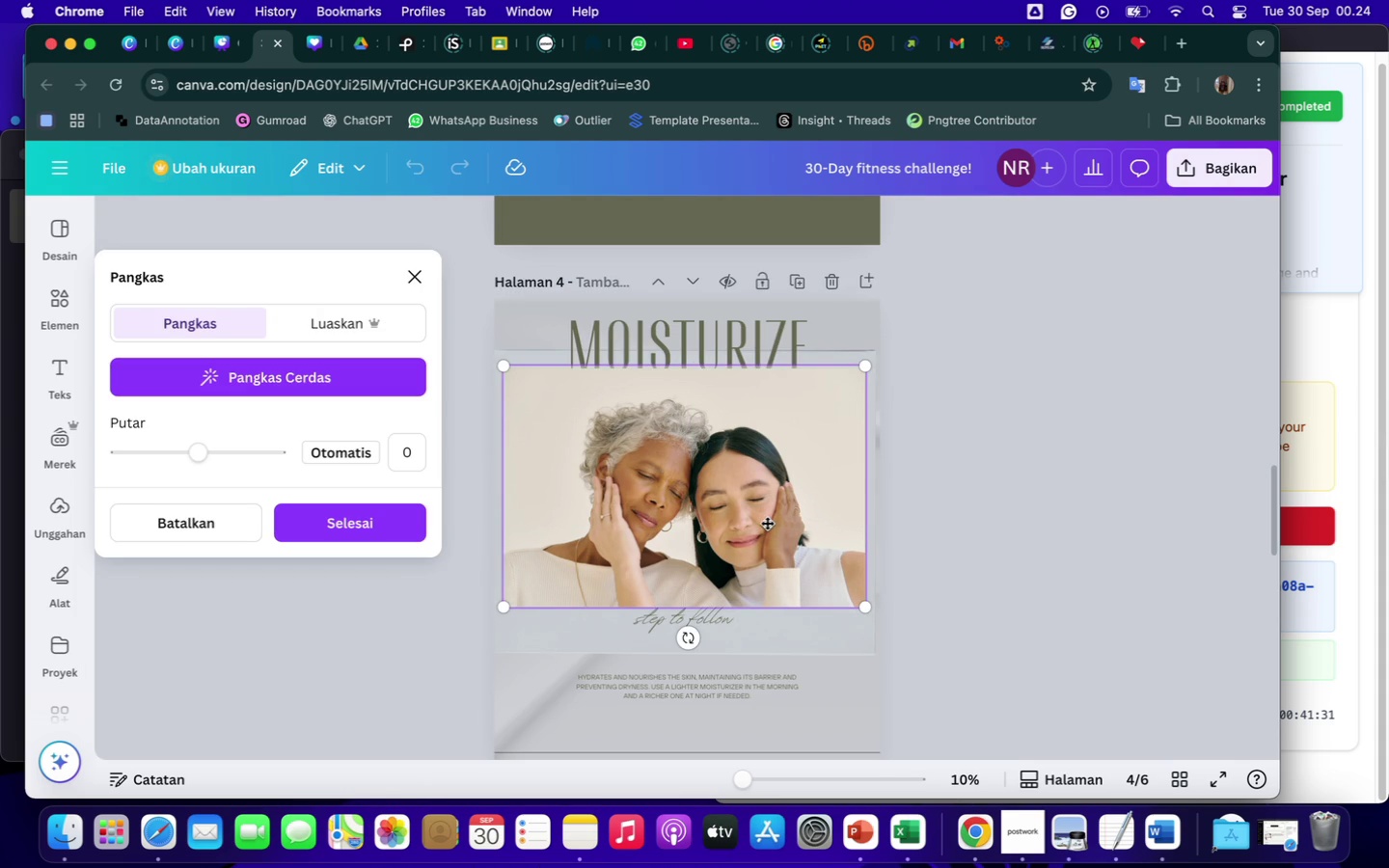 
key(Backspace)
 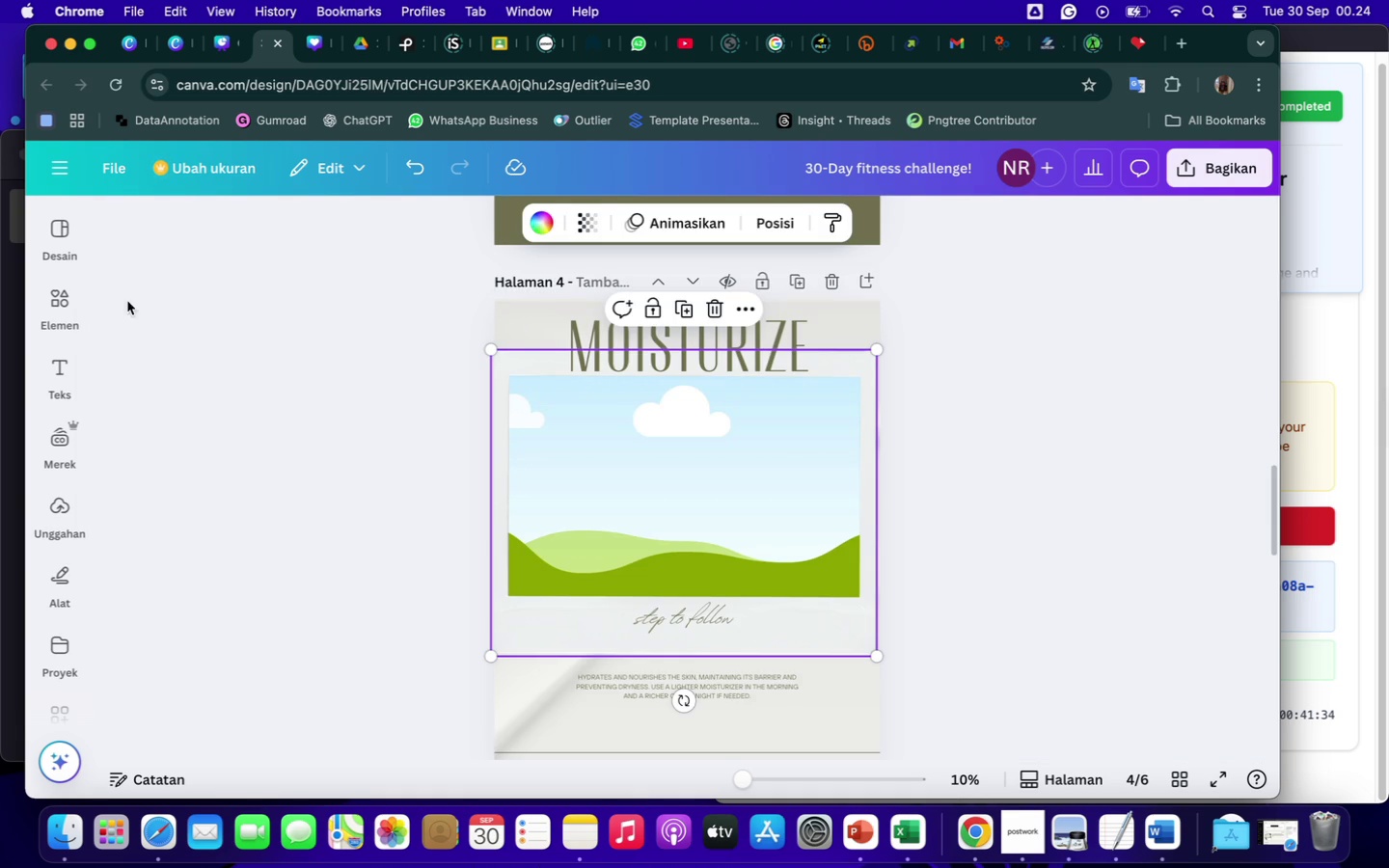 
left_click([67, 300])
 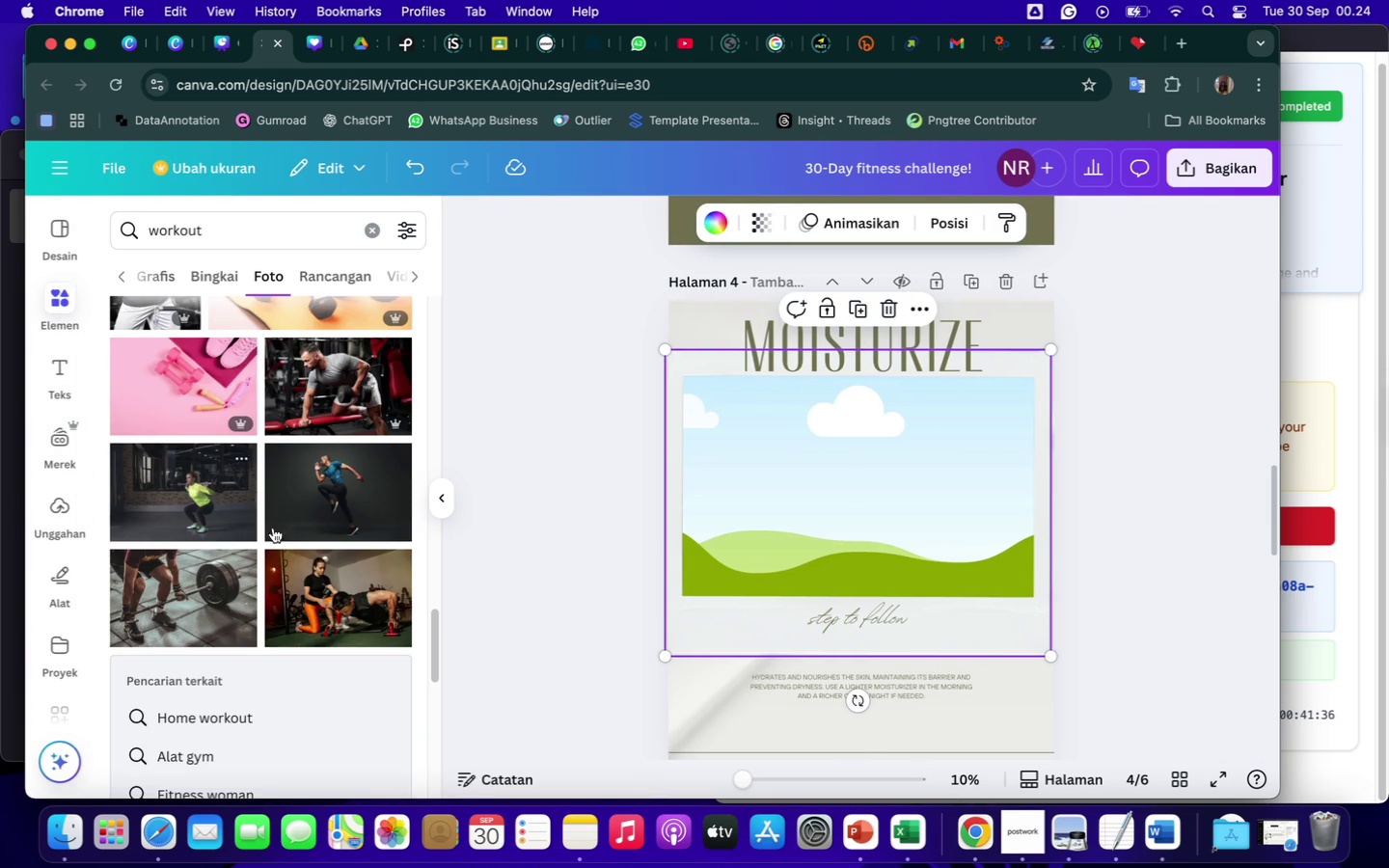 
scroll: coordinate [302, 534], scroll_direction: down, amount: 53.0
 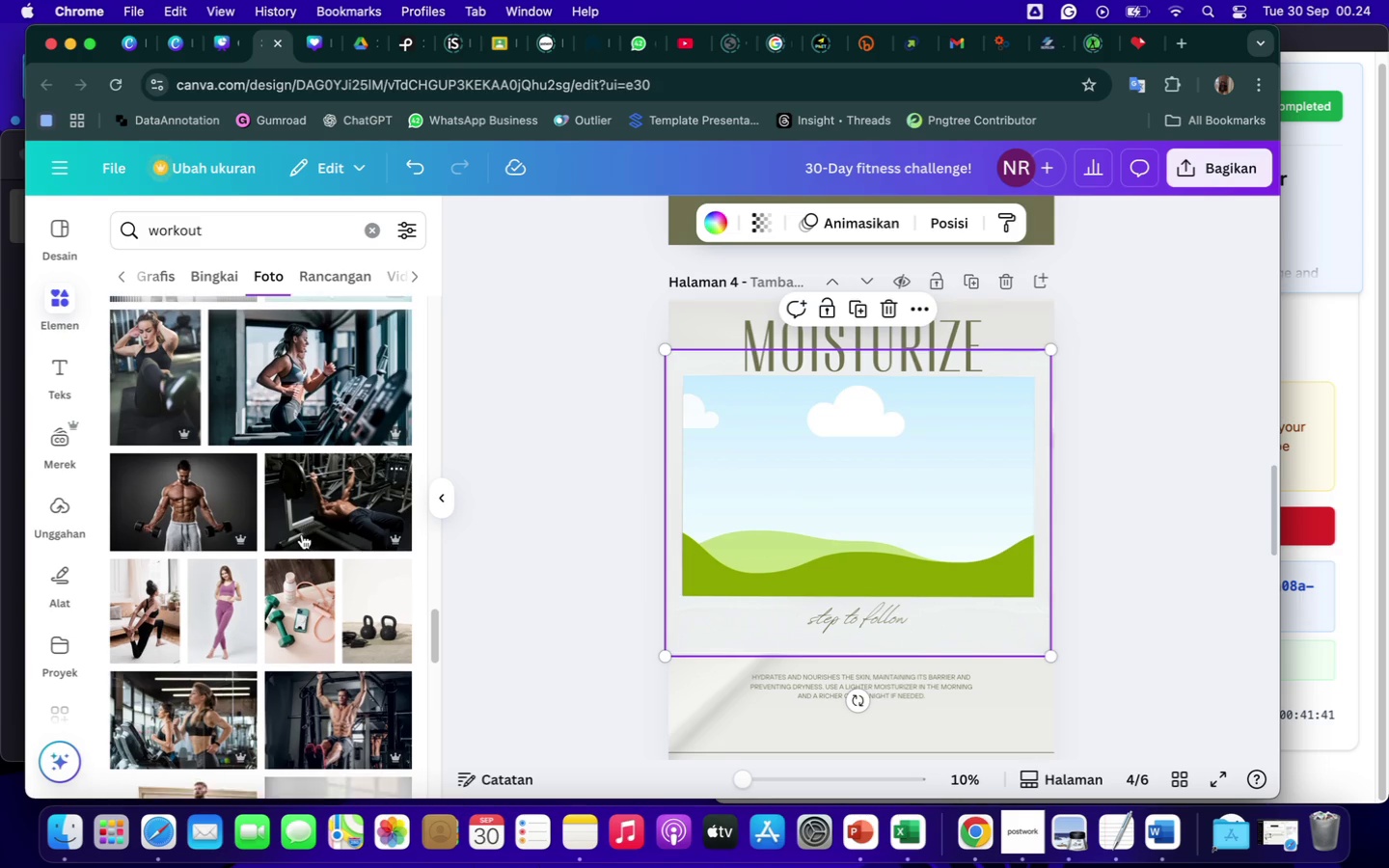 
scroll: coordinate [302, 534], scroll_direction: up, amount: 135.0
 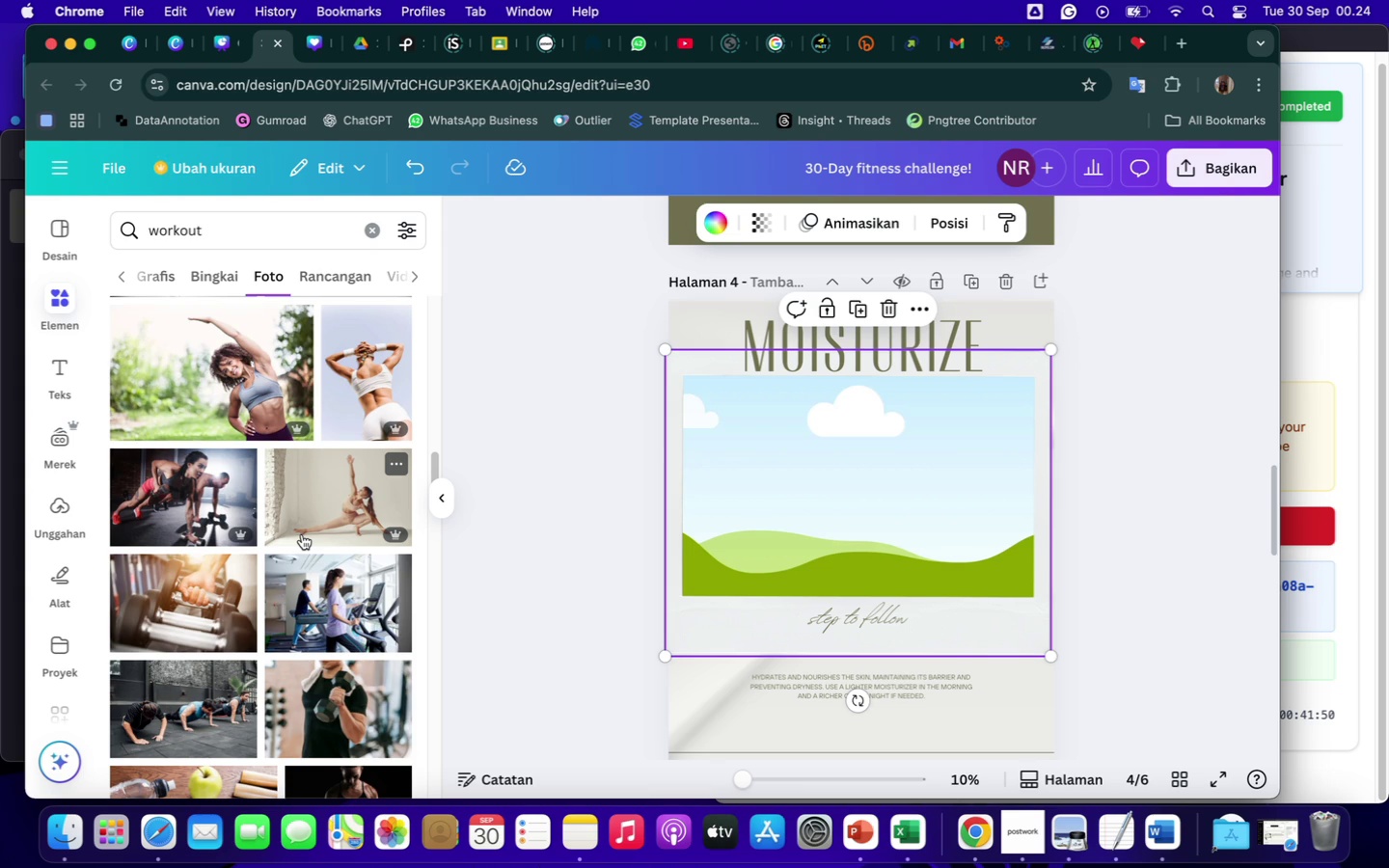 
wait(10.24)
 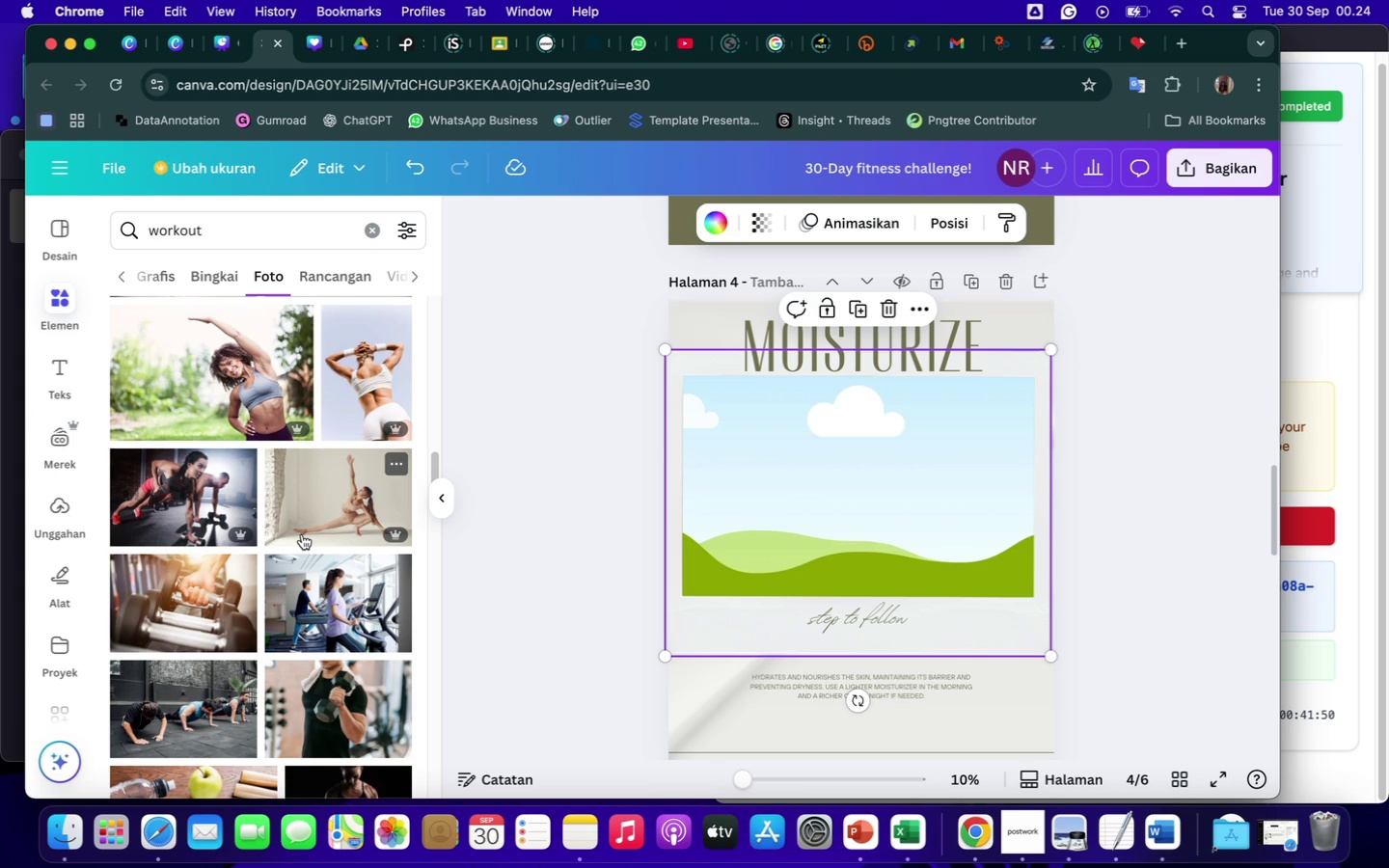 
scroll: coordinate [224, 424], scroll_direction: up, amount: 114.0
 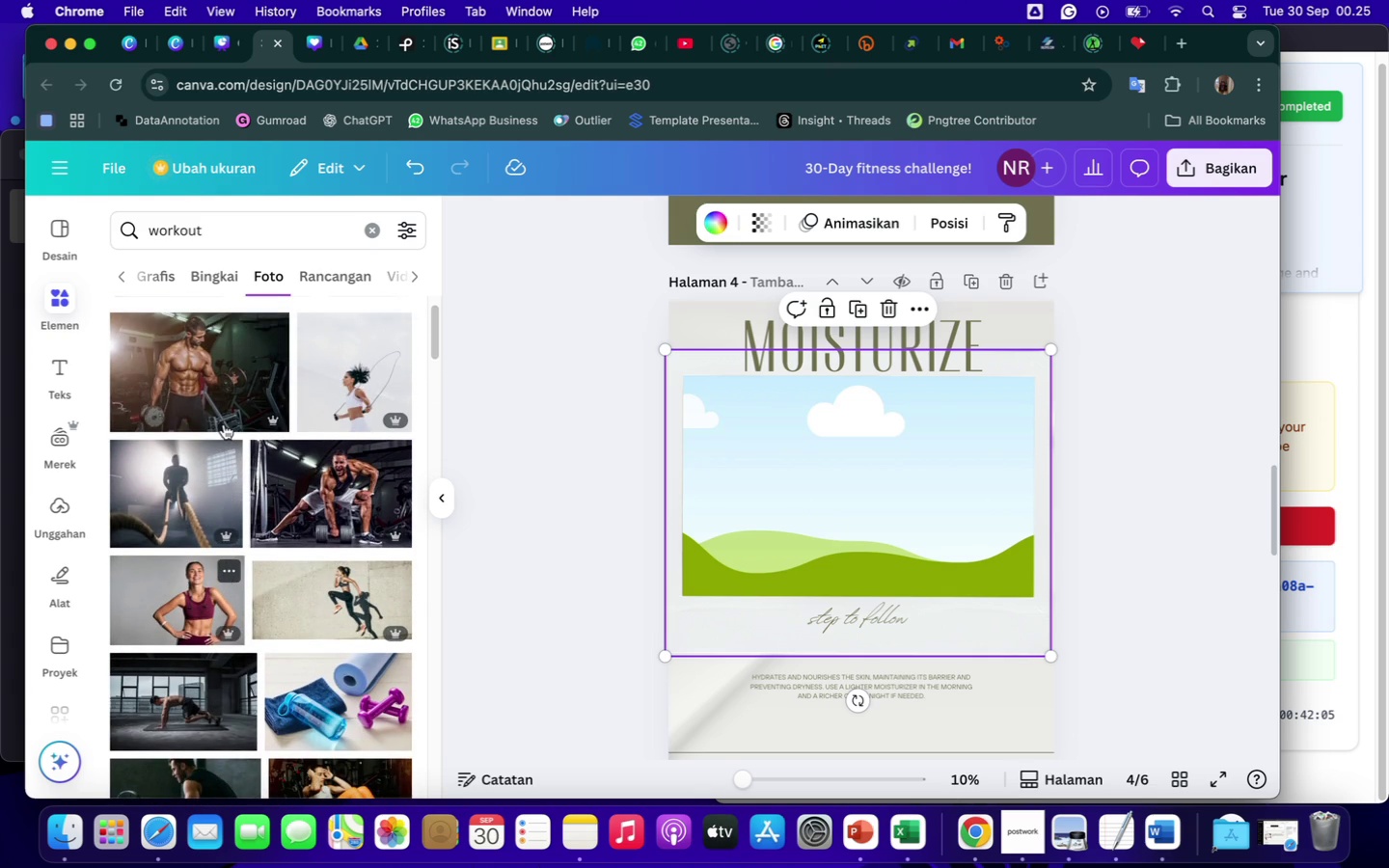 
scroll: coordinate [224, 424], scroll_direction: down, amount: 50.0
 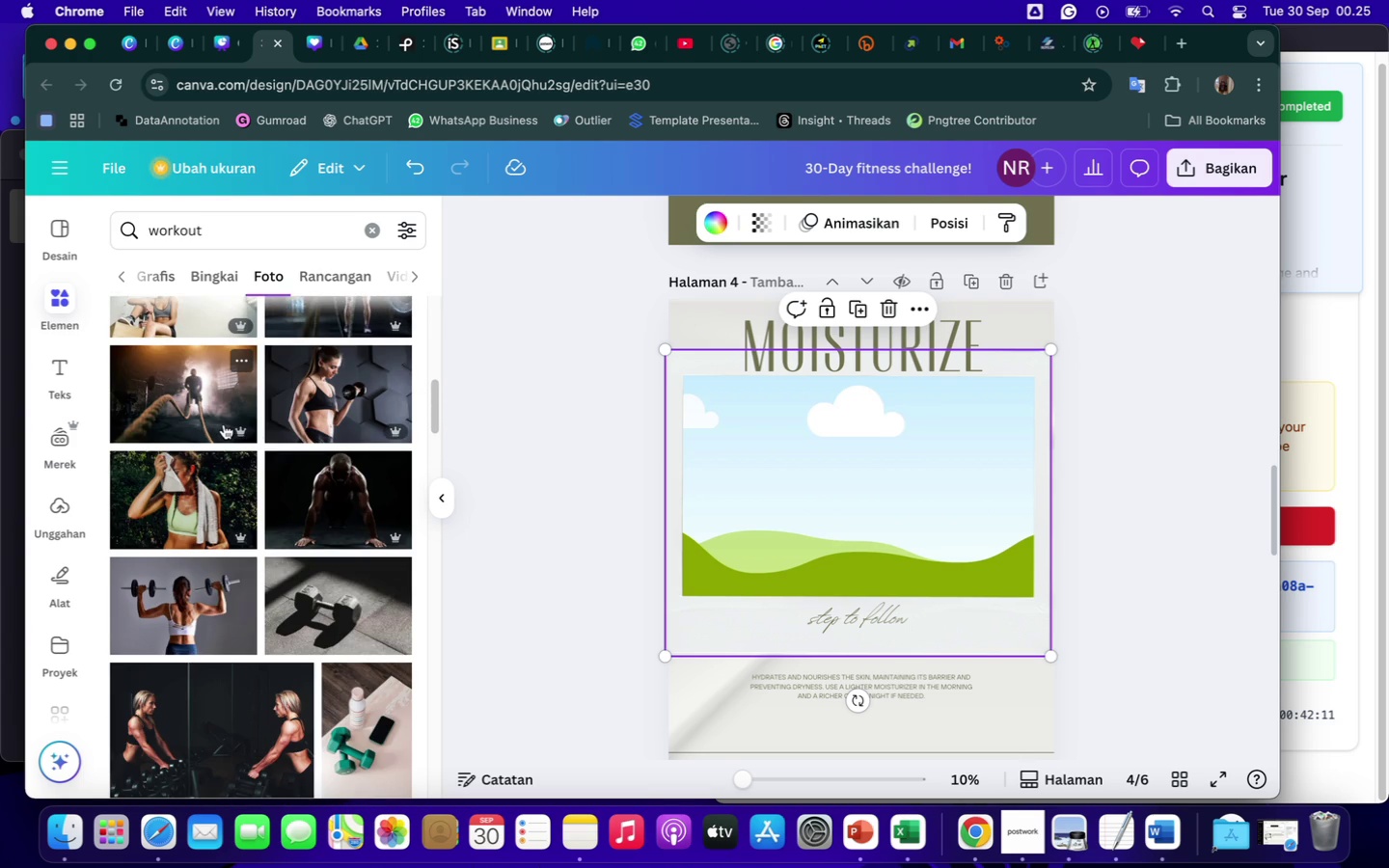 
left_click([346, 412])